 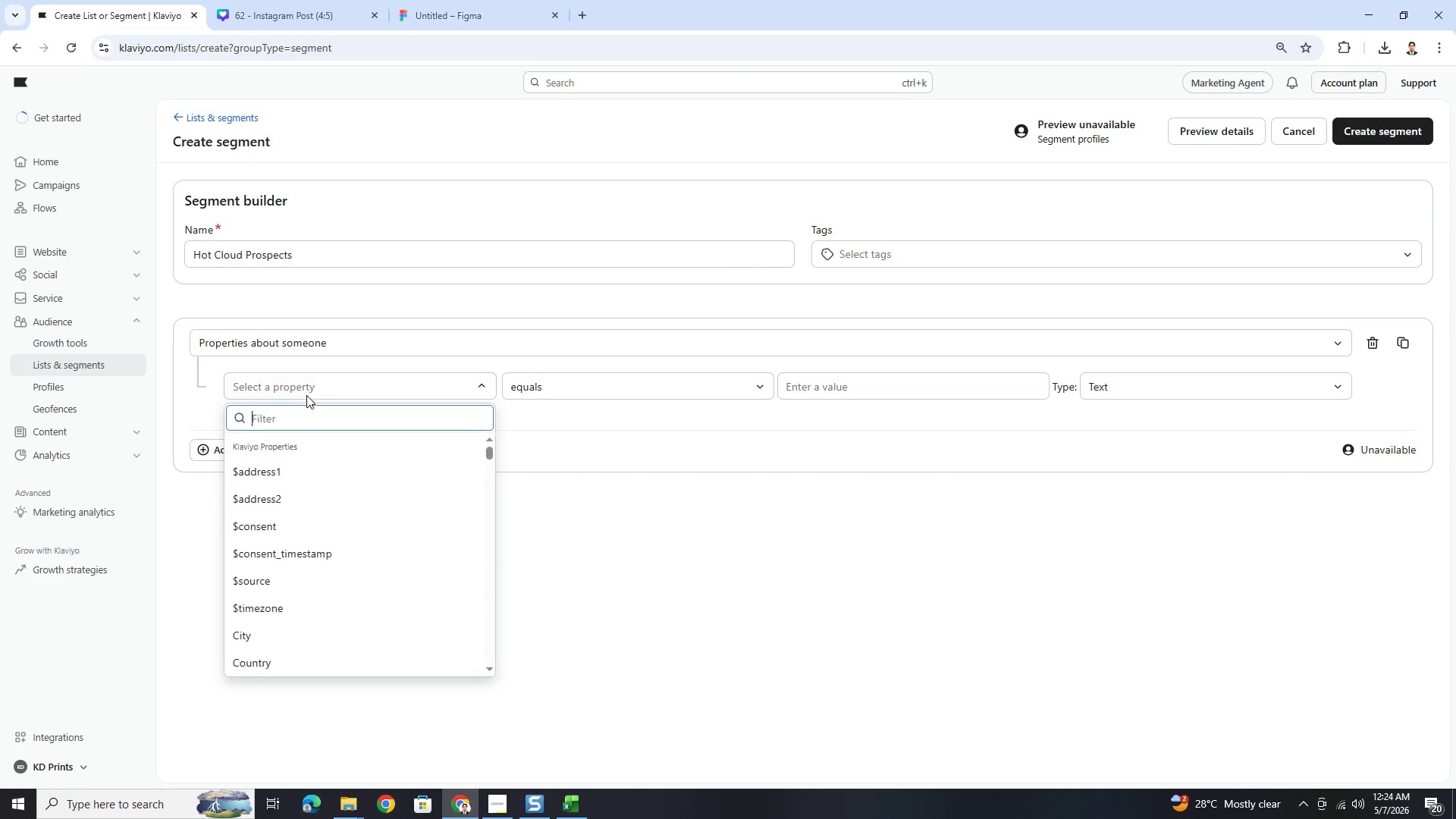 
type(interes a)
key(Backspace)
key(Backspace)
 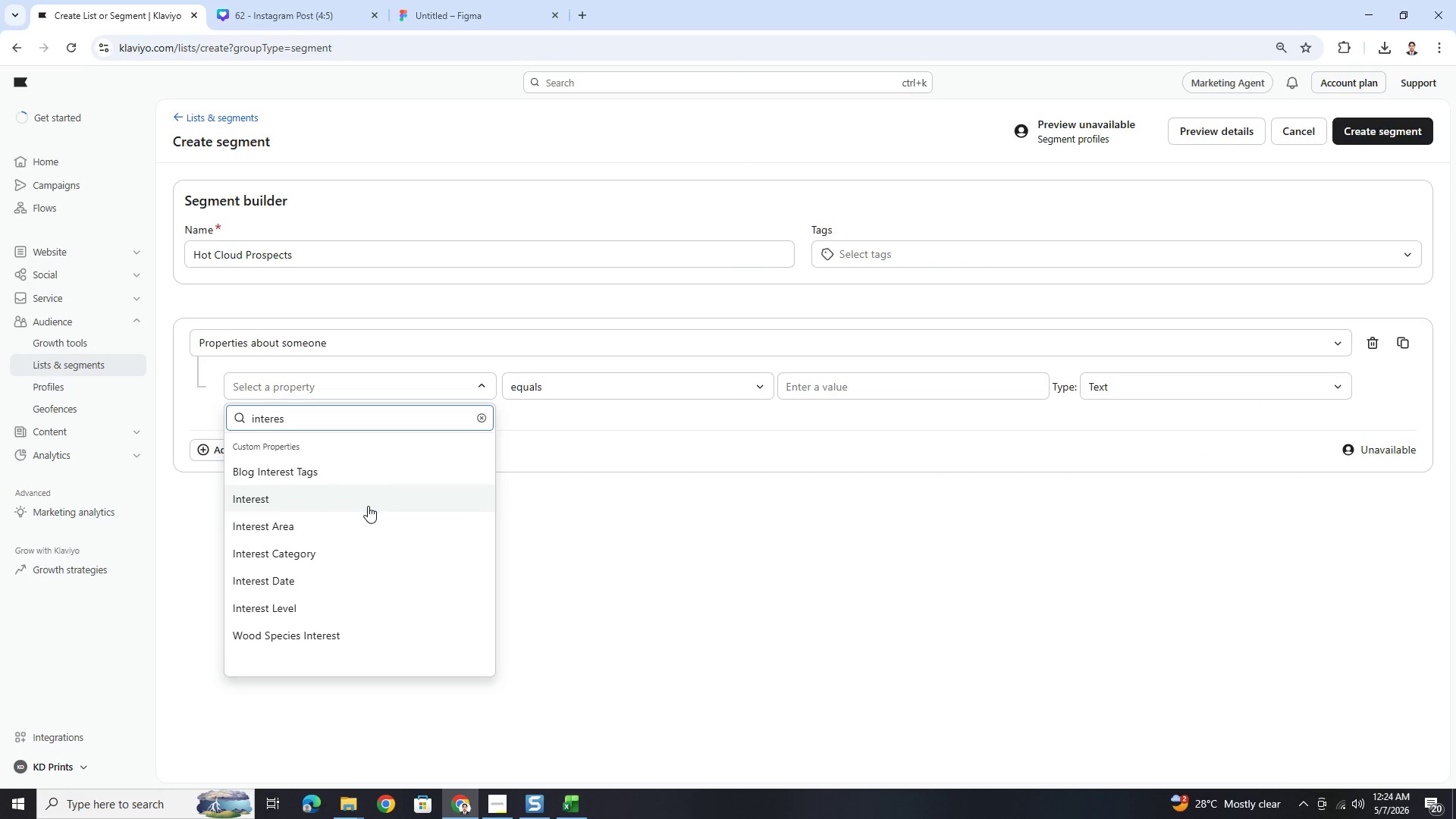 
left_click([368, 530])
 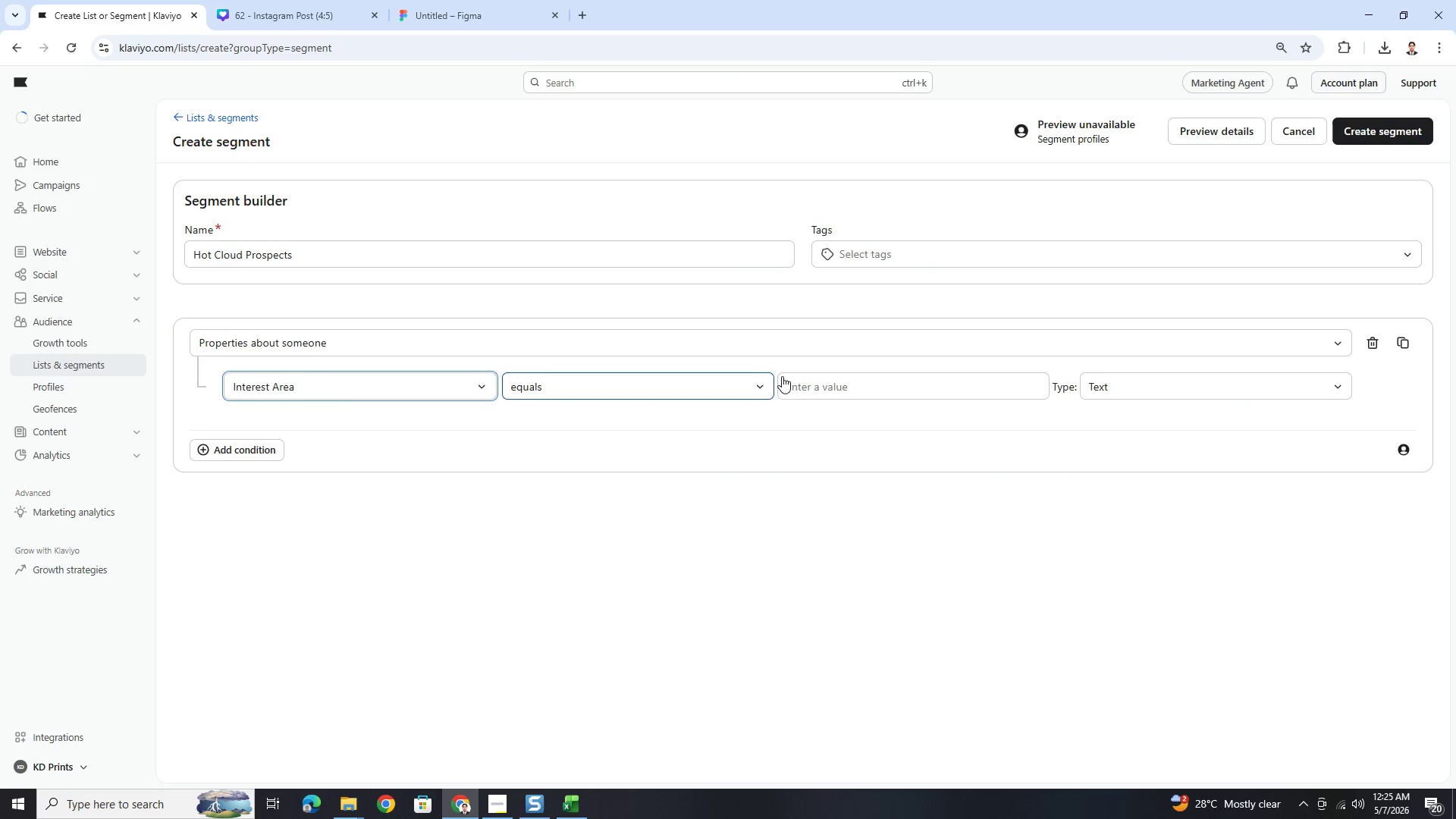 
left_click([886, 377])
 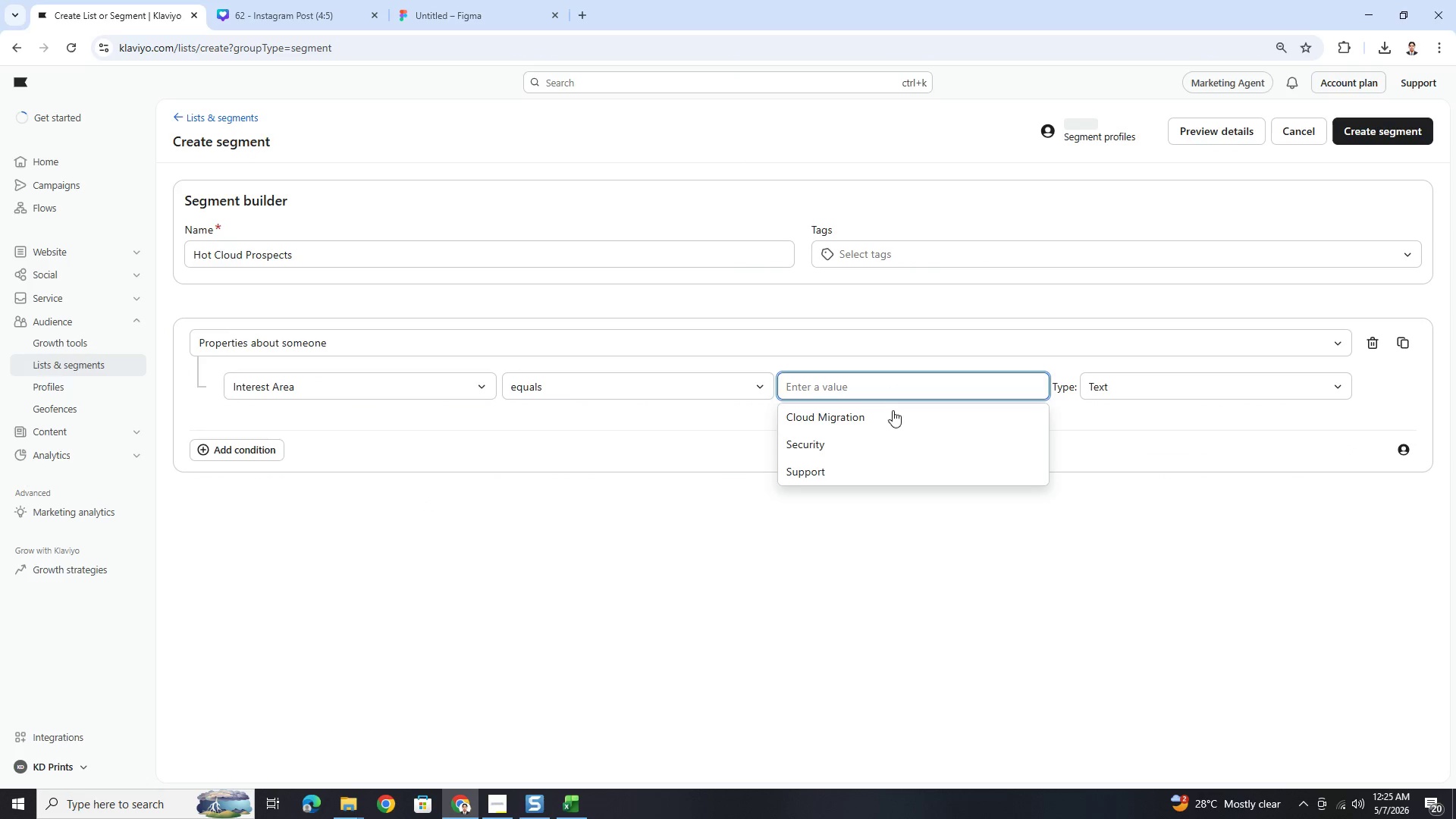 
left_click([895, 430])
 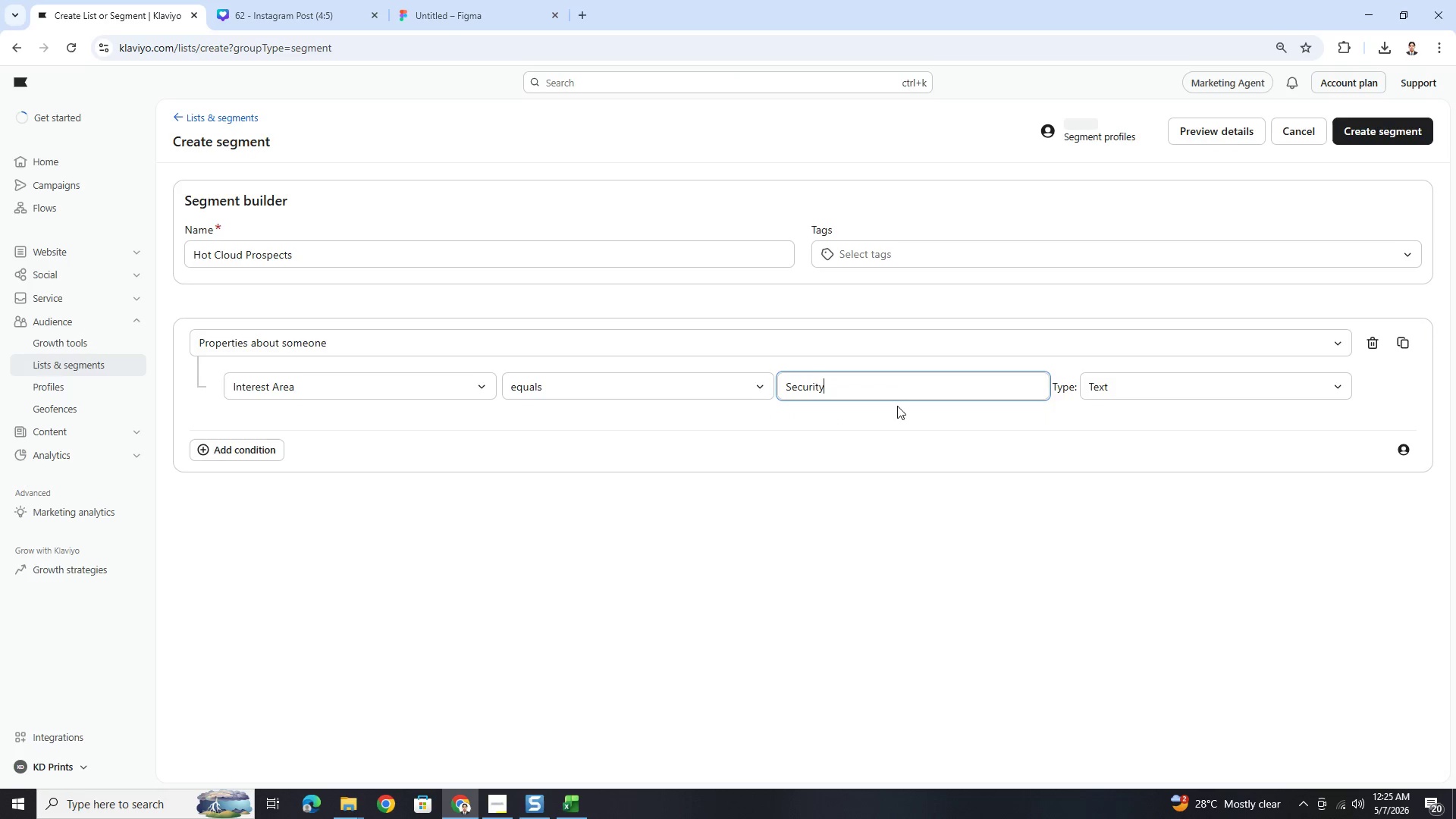 
left_click([900, 392])
 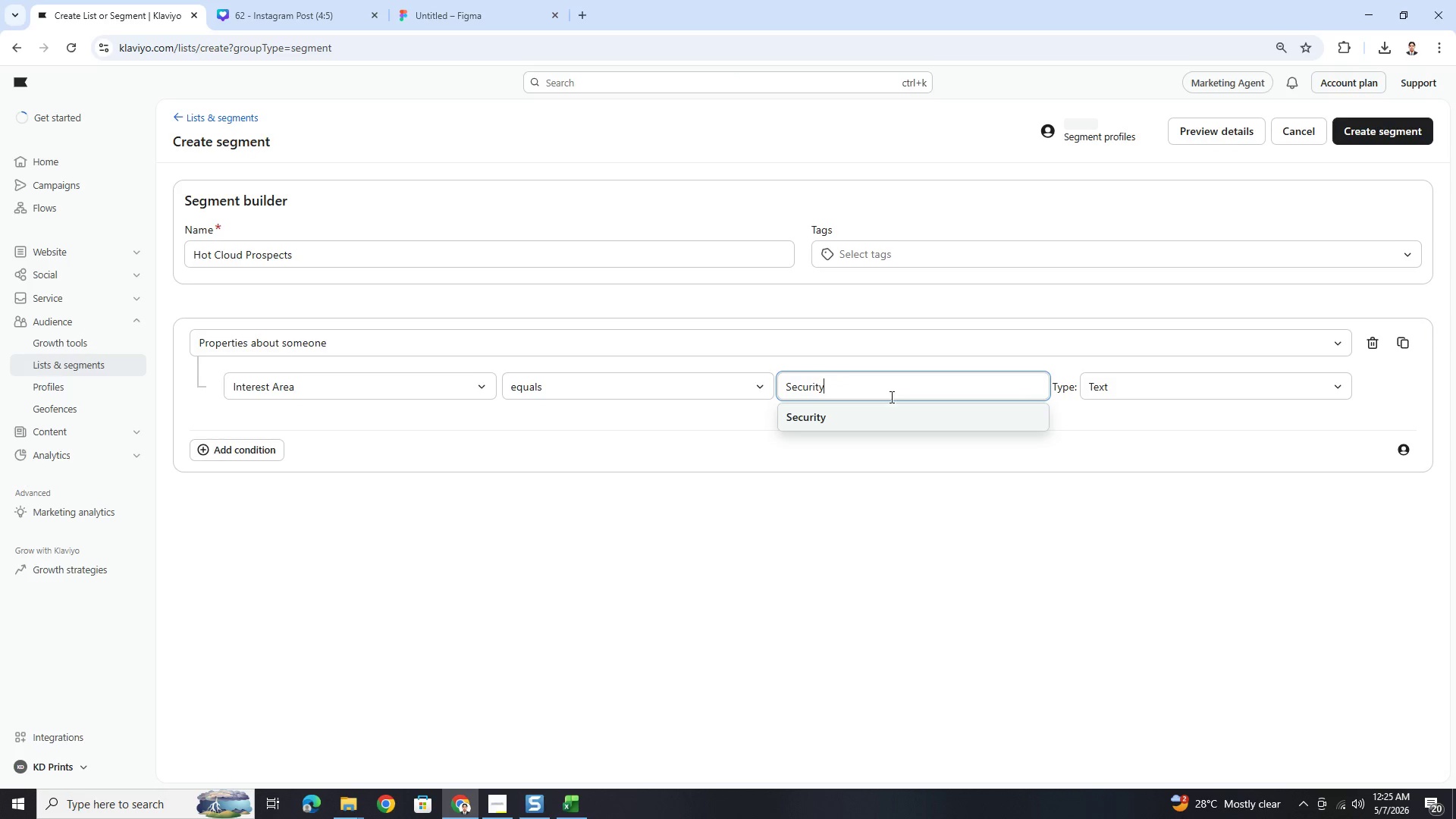 
double_click([890, 394])
 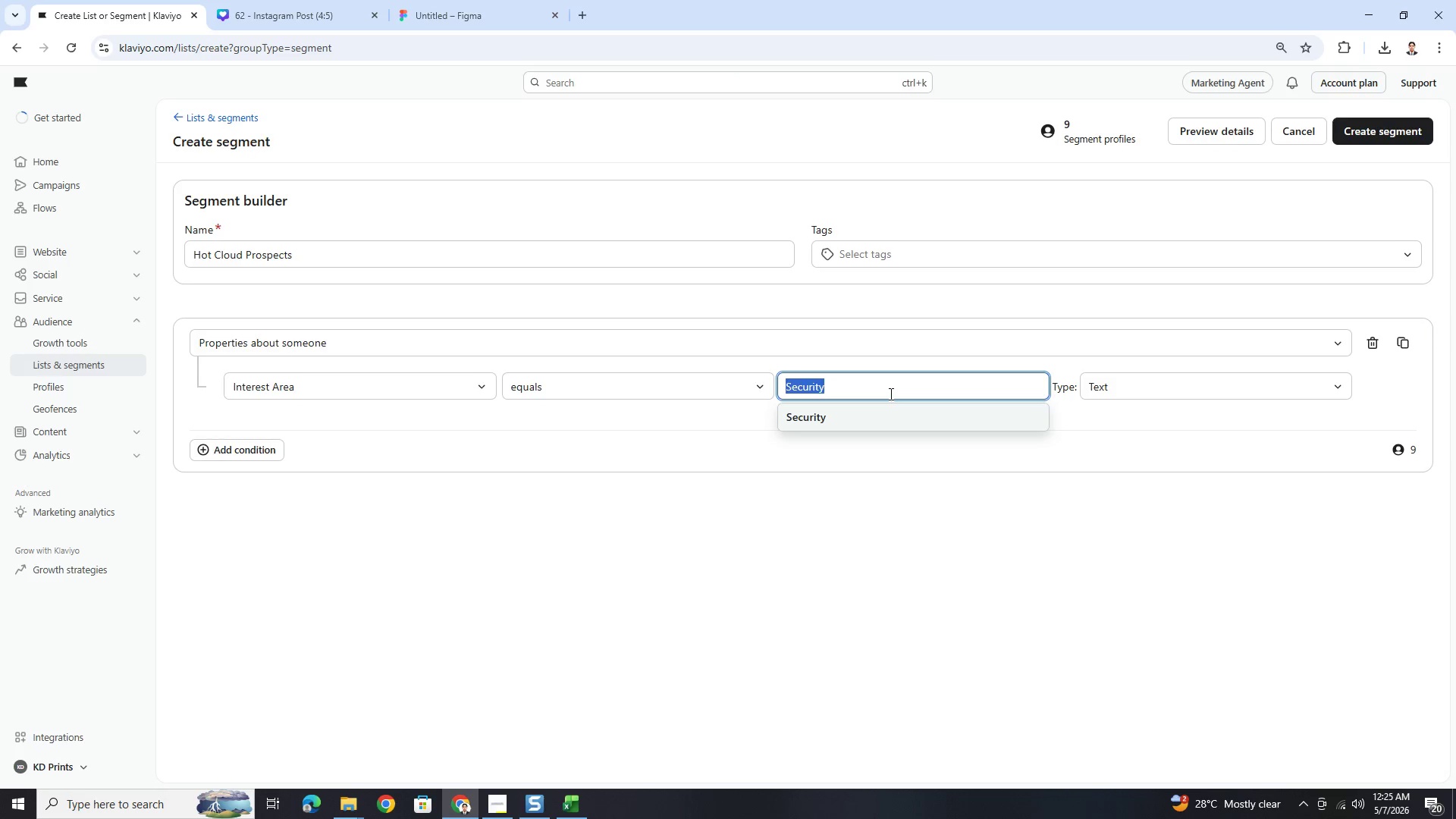 
triple_click([890, 394])
 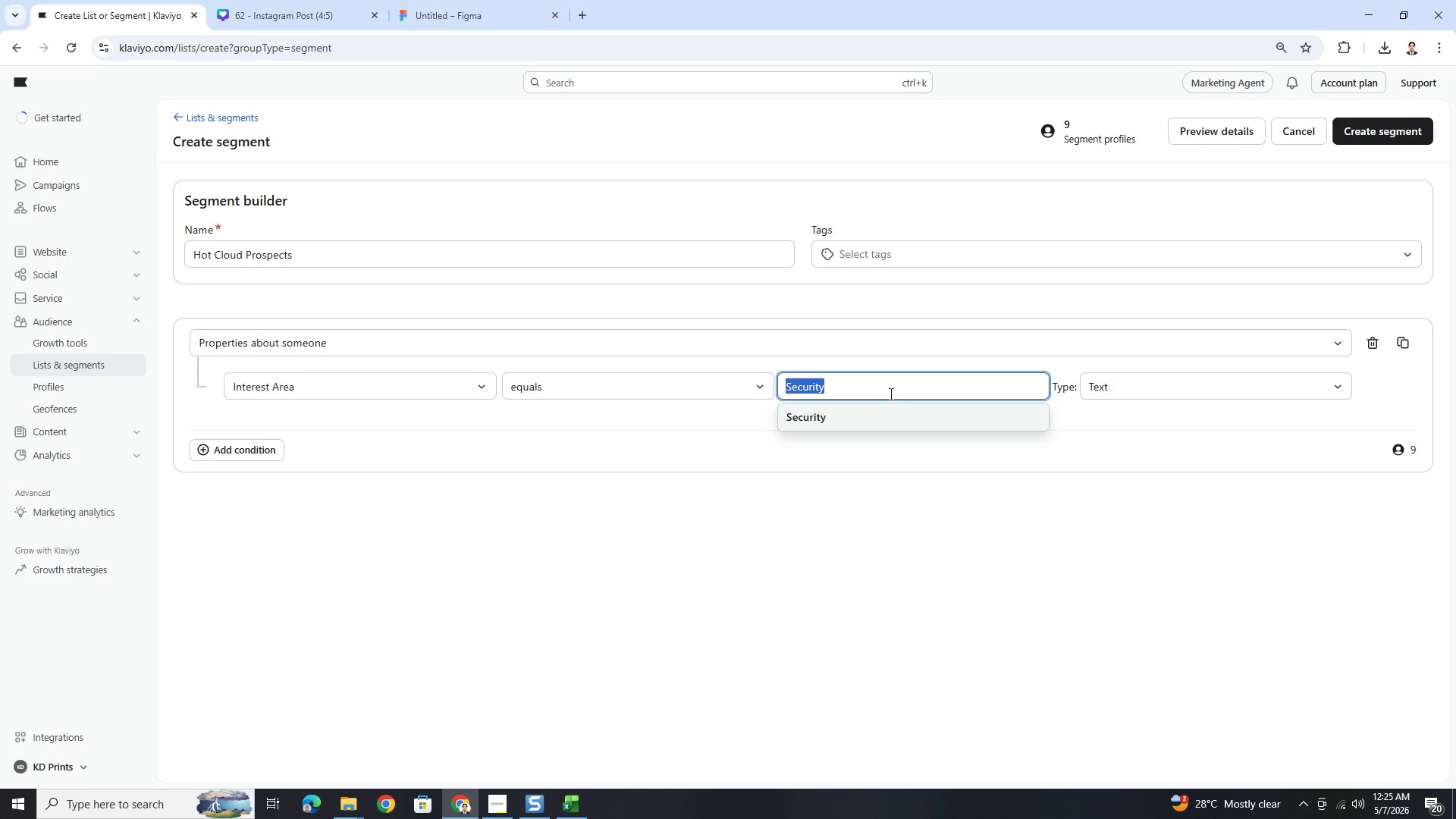 
key(Insert)
 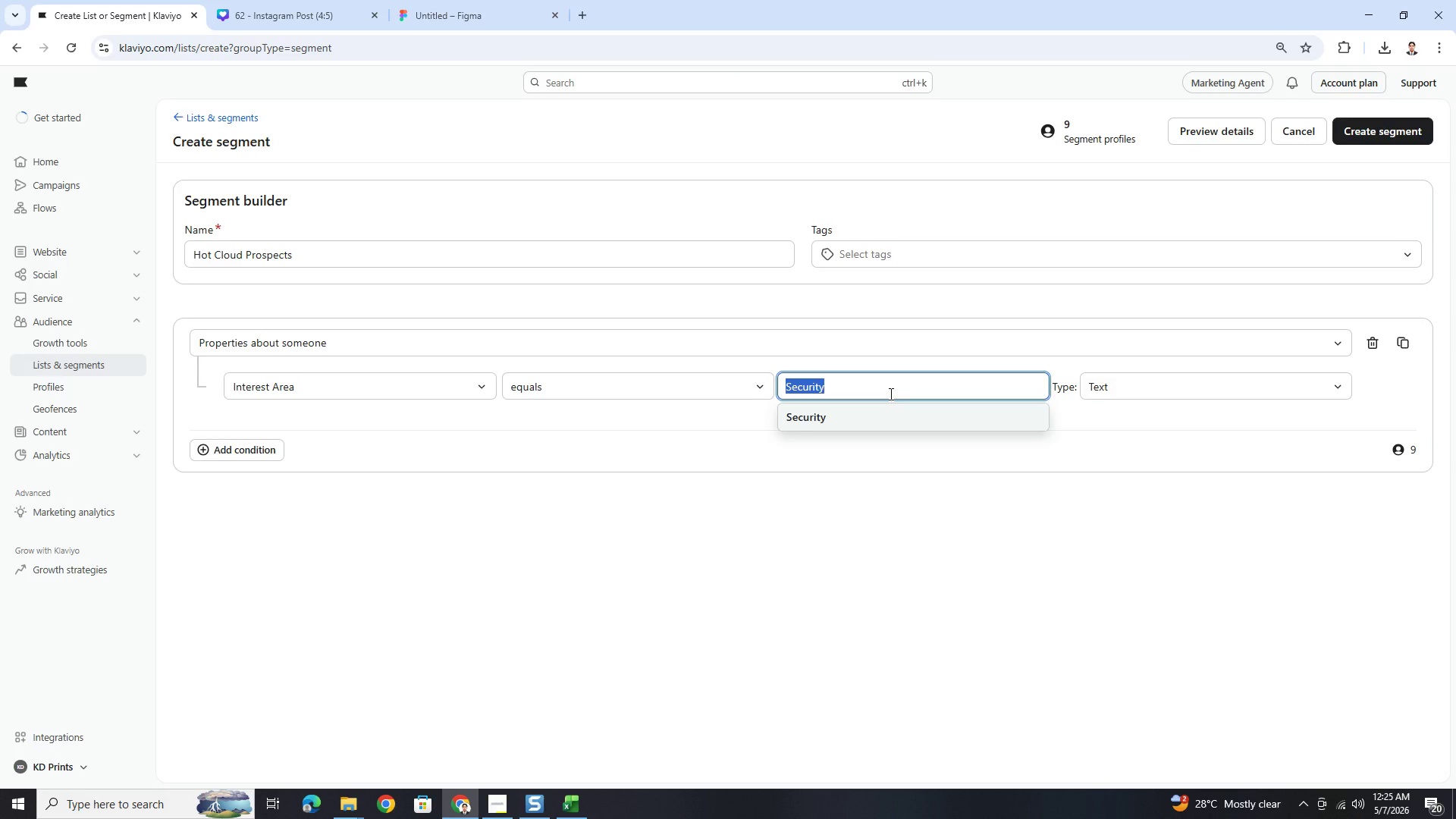 
key(Backspace)
 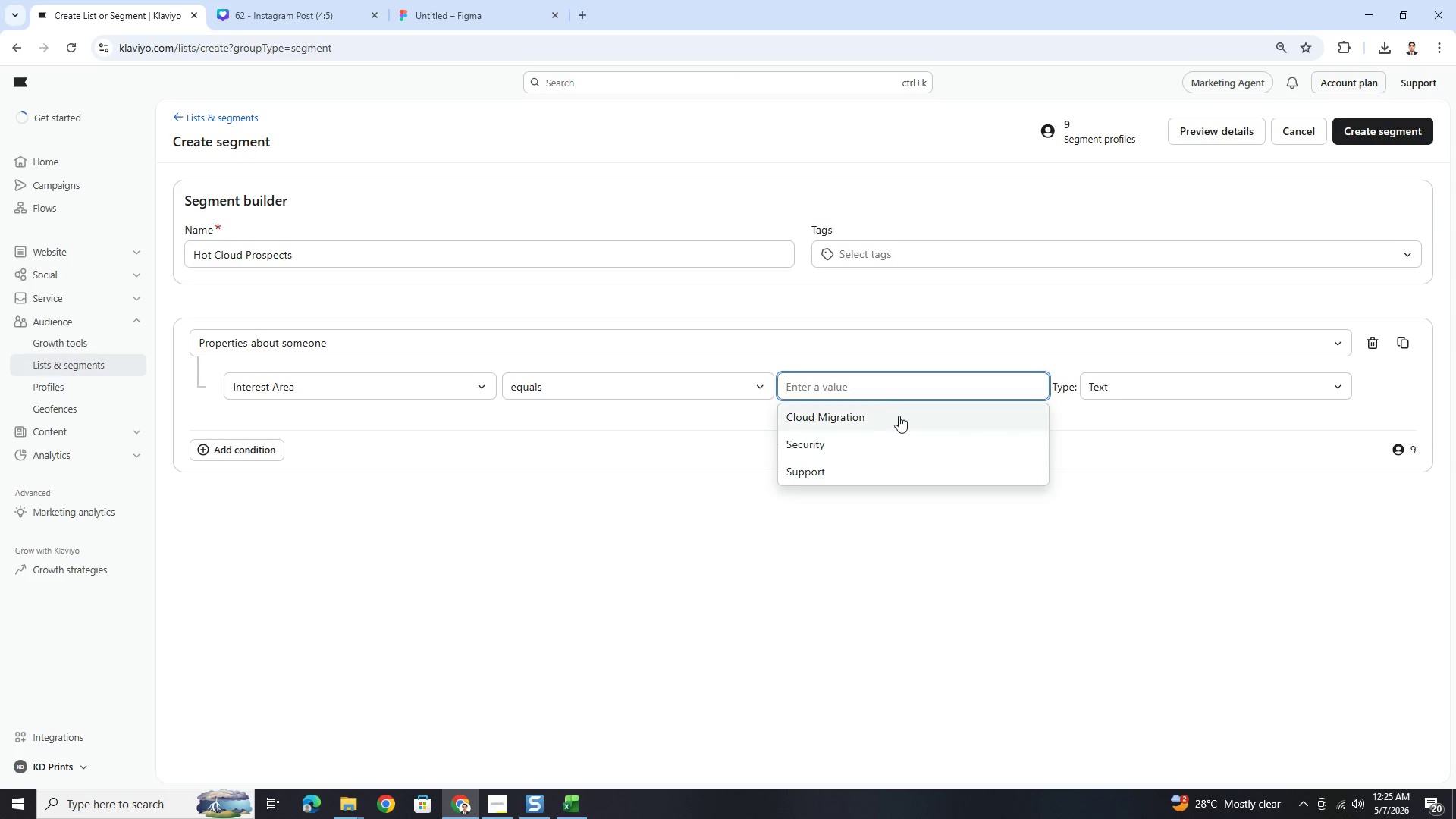 
left_click([899, 418])
 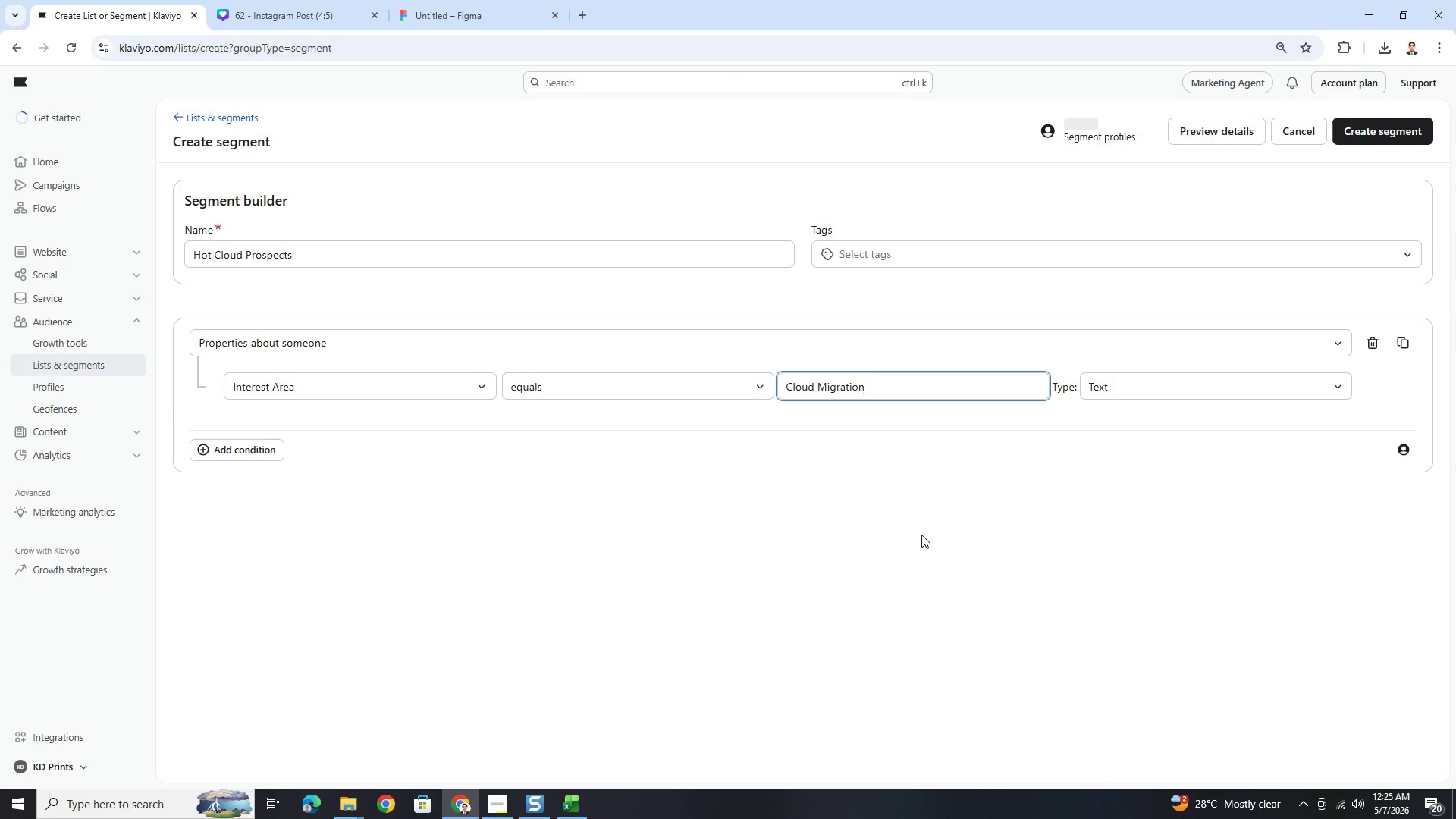 
double_click([924, 549])
 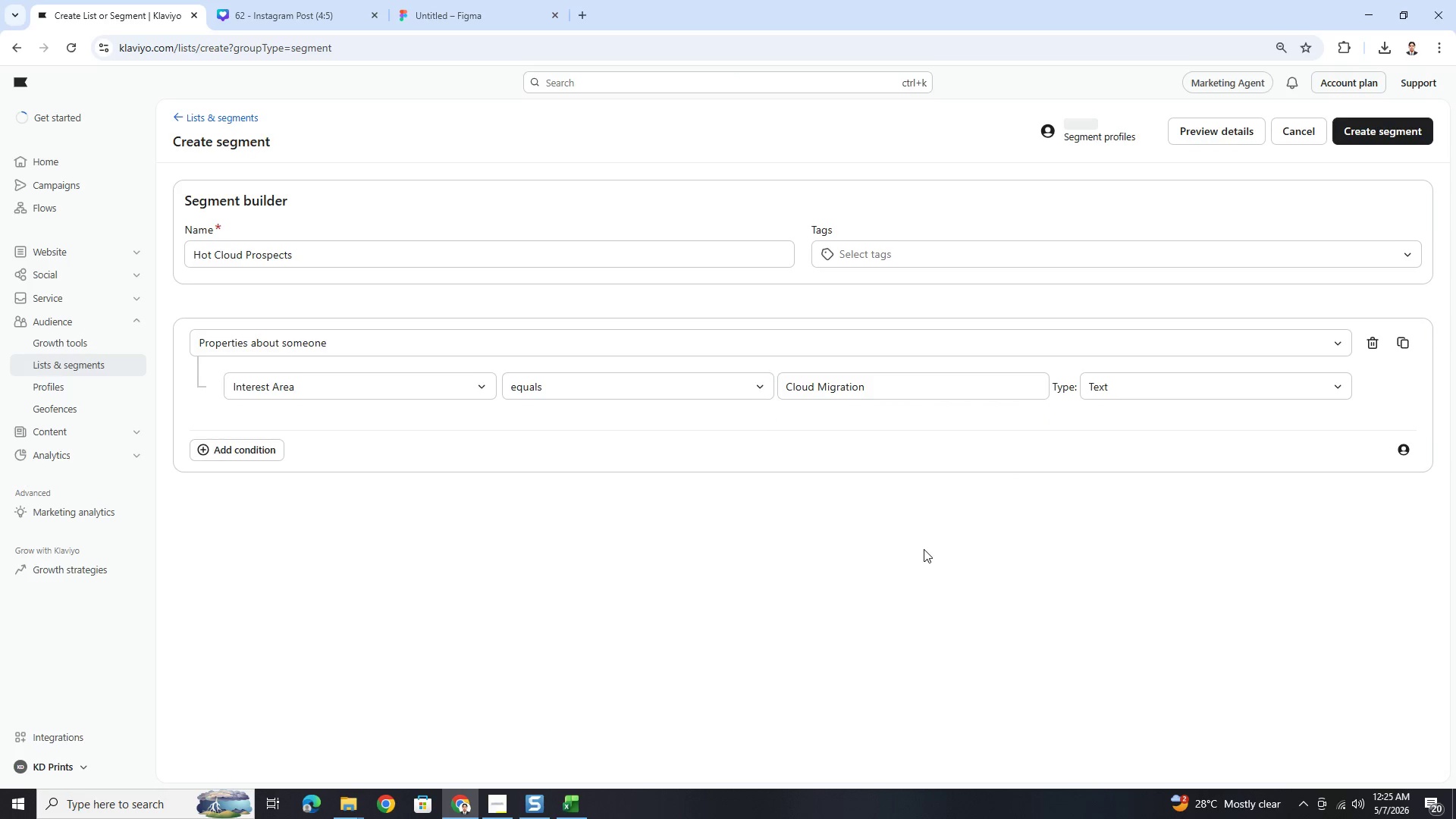 
key(Alt+AltLeft)
 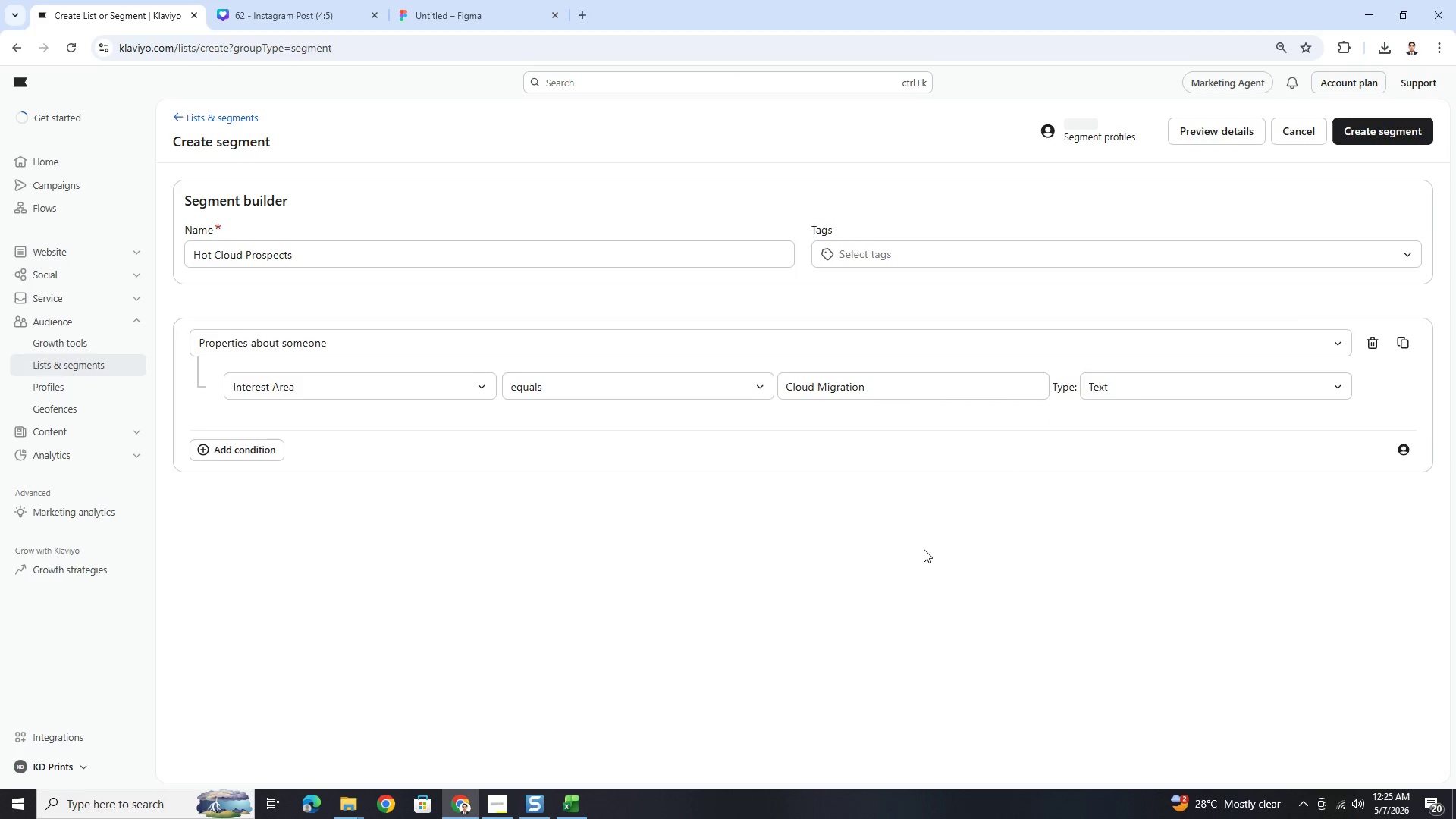 
key(Alt+Tab)